 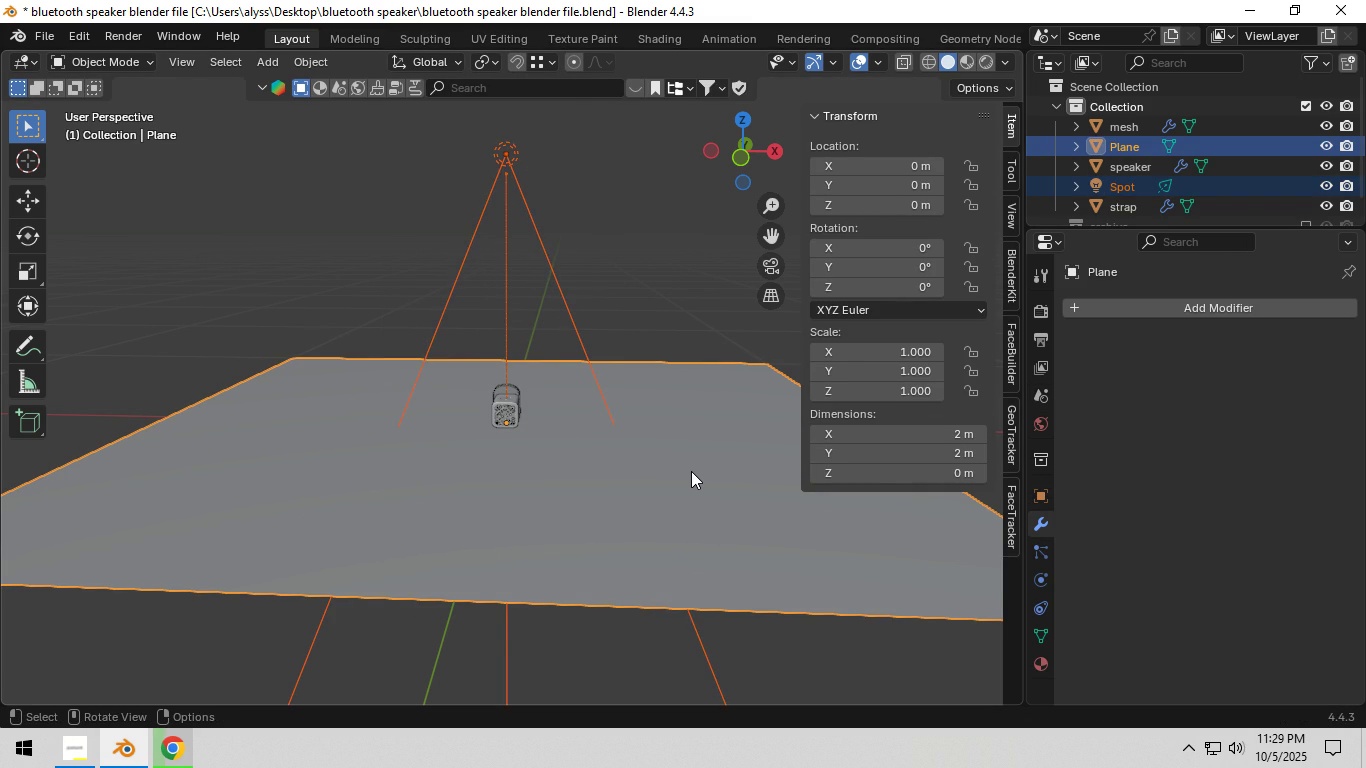 
key(Control+ControlLeft)
 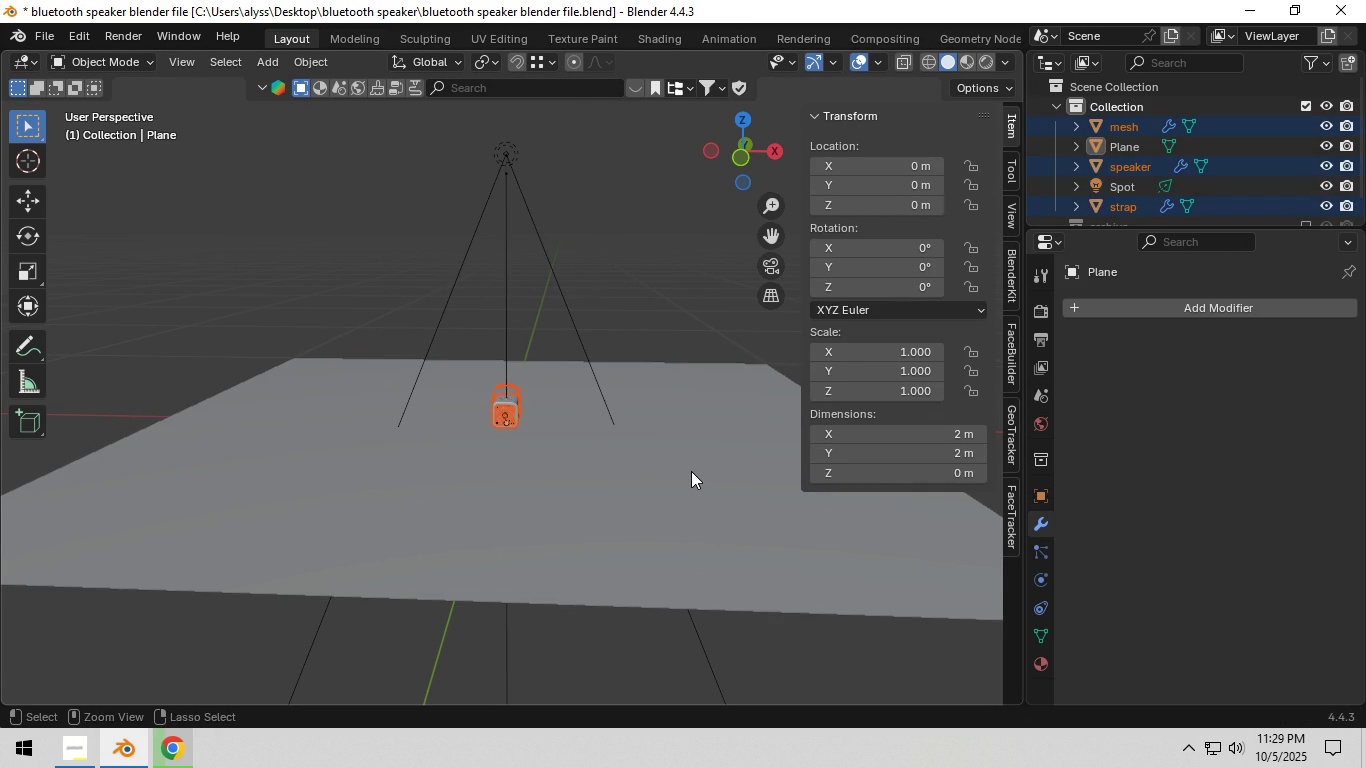 
key(Control+I)
 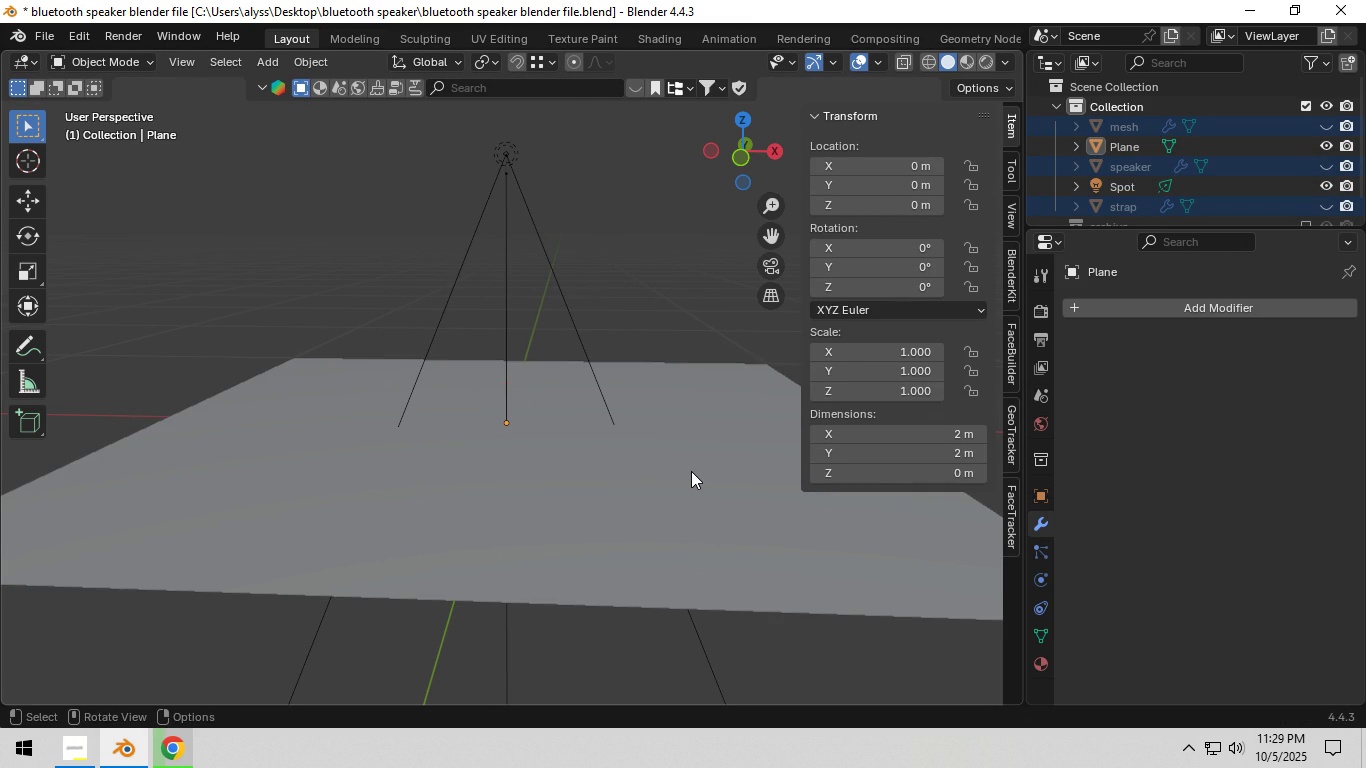 
key(H)
 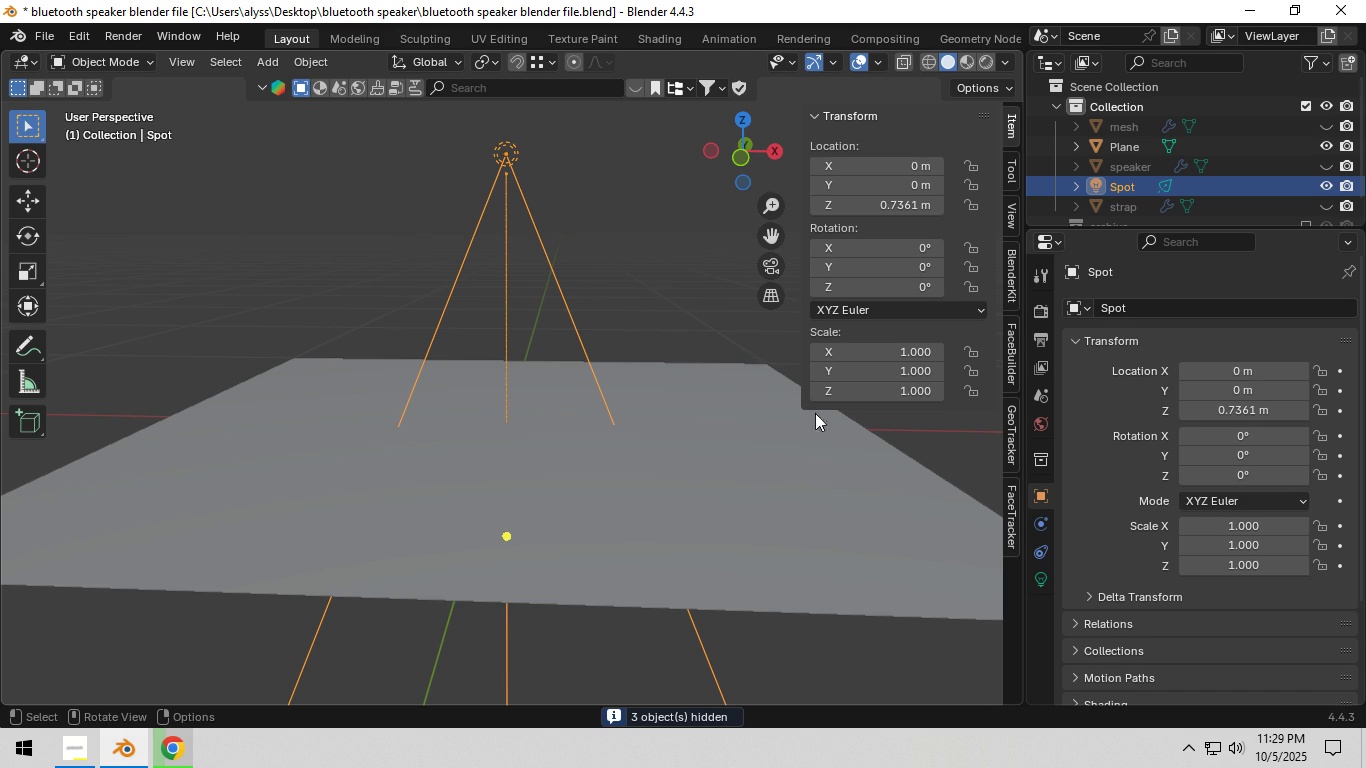 
left_click([1034, 579])